 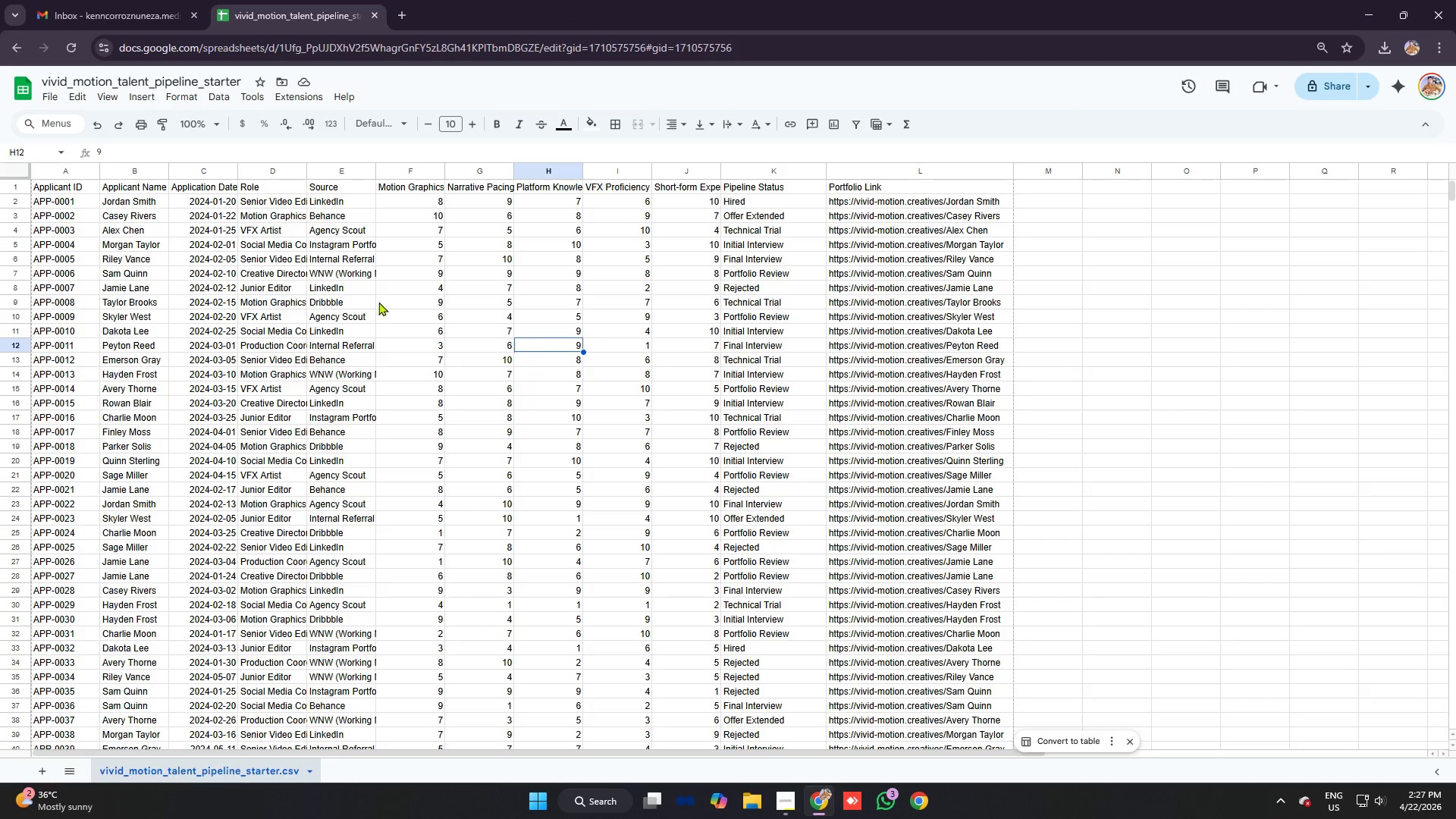 
key(Control+A)
 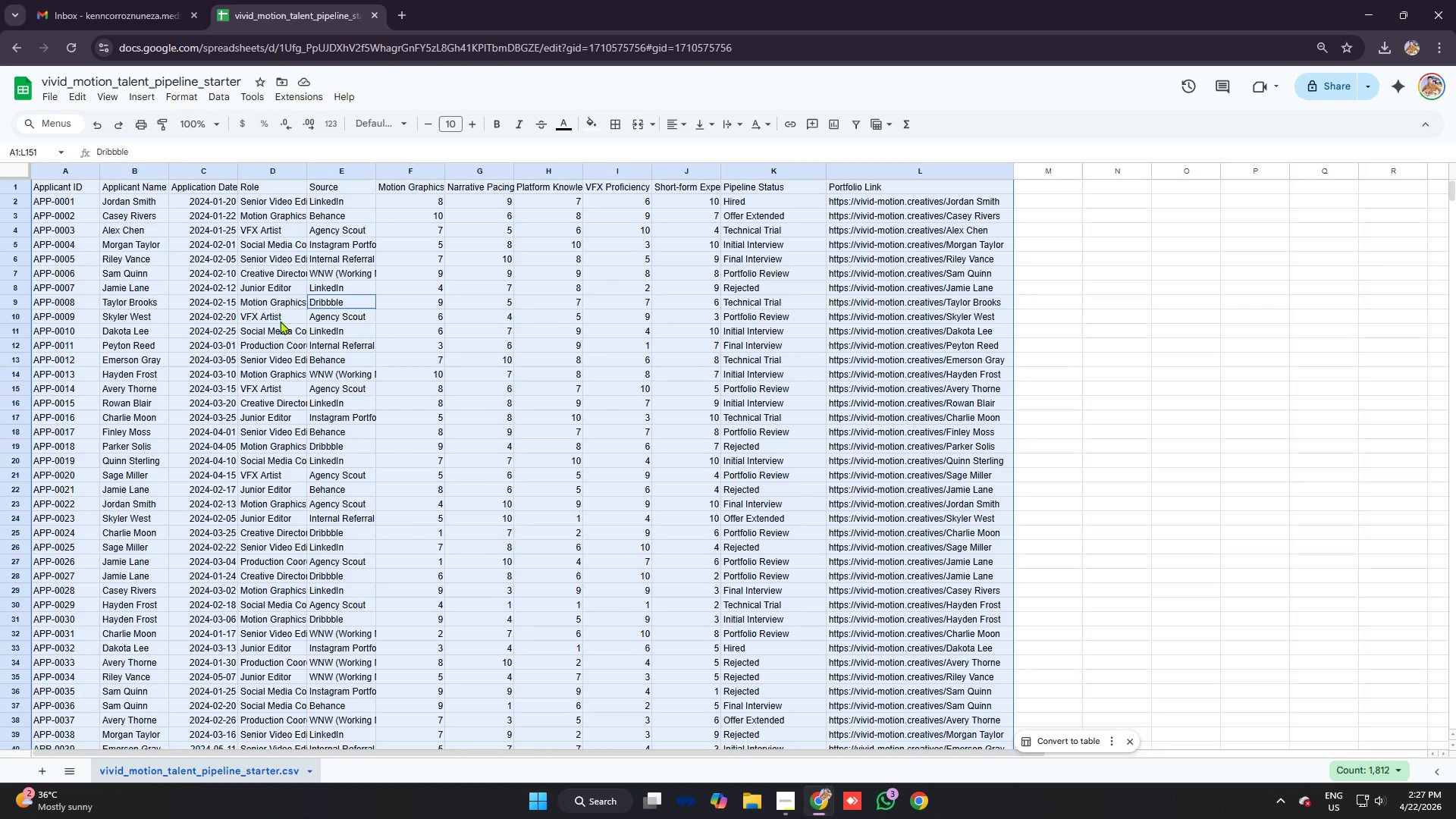 
key(Control+A)
 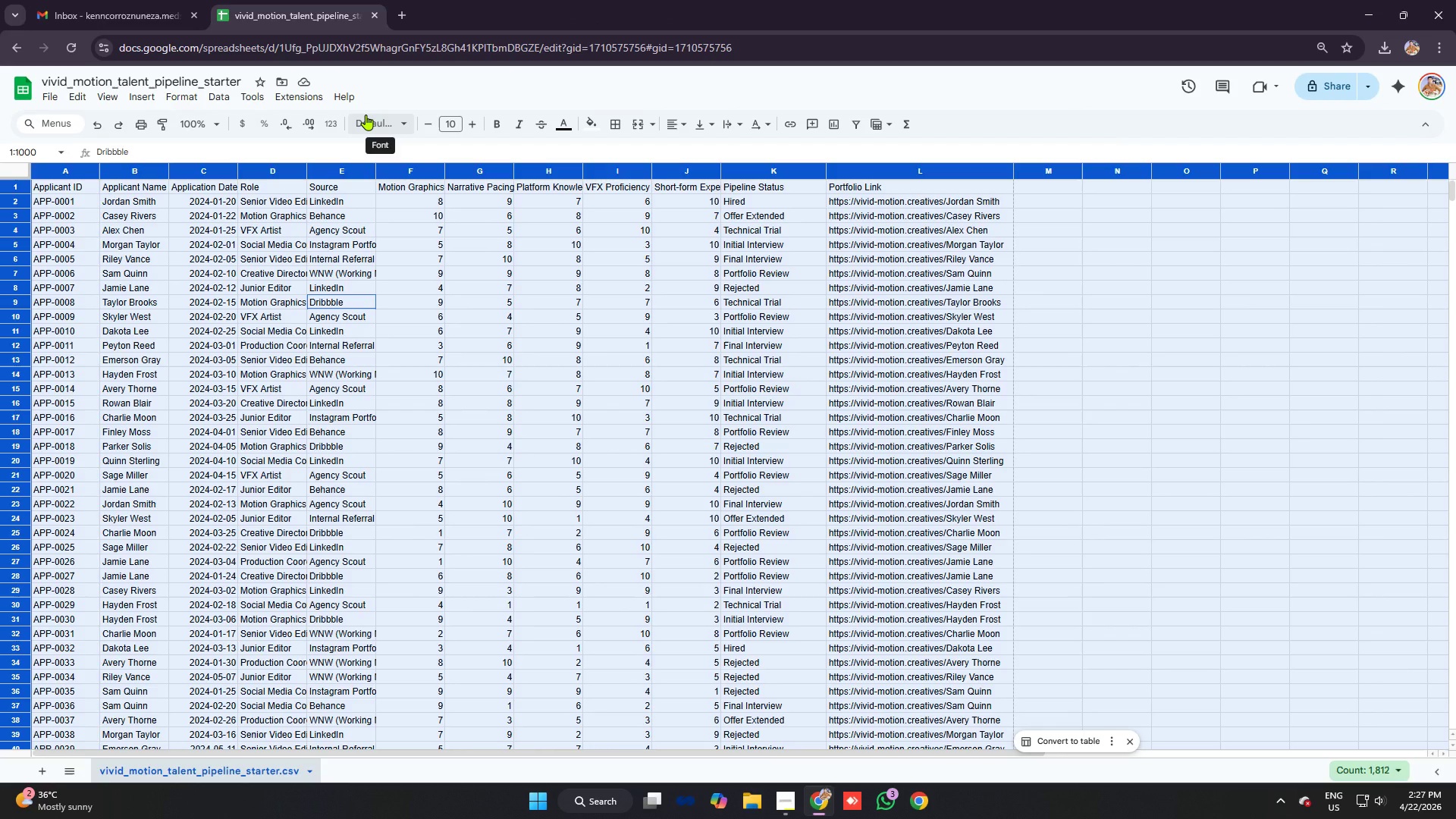 
left_click([366, 115])
 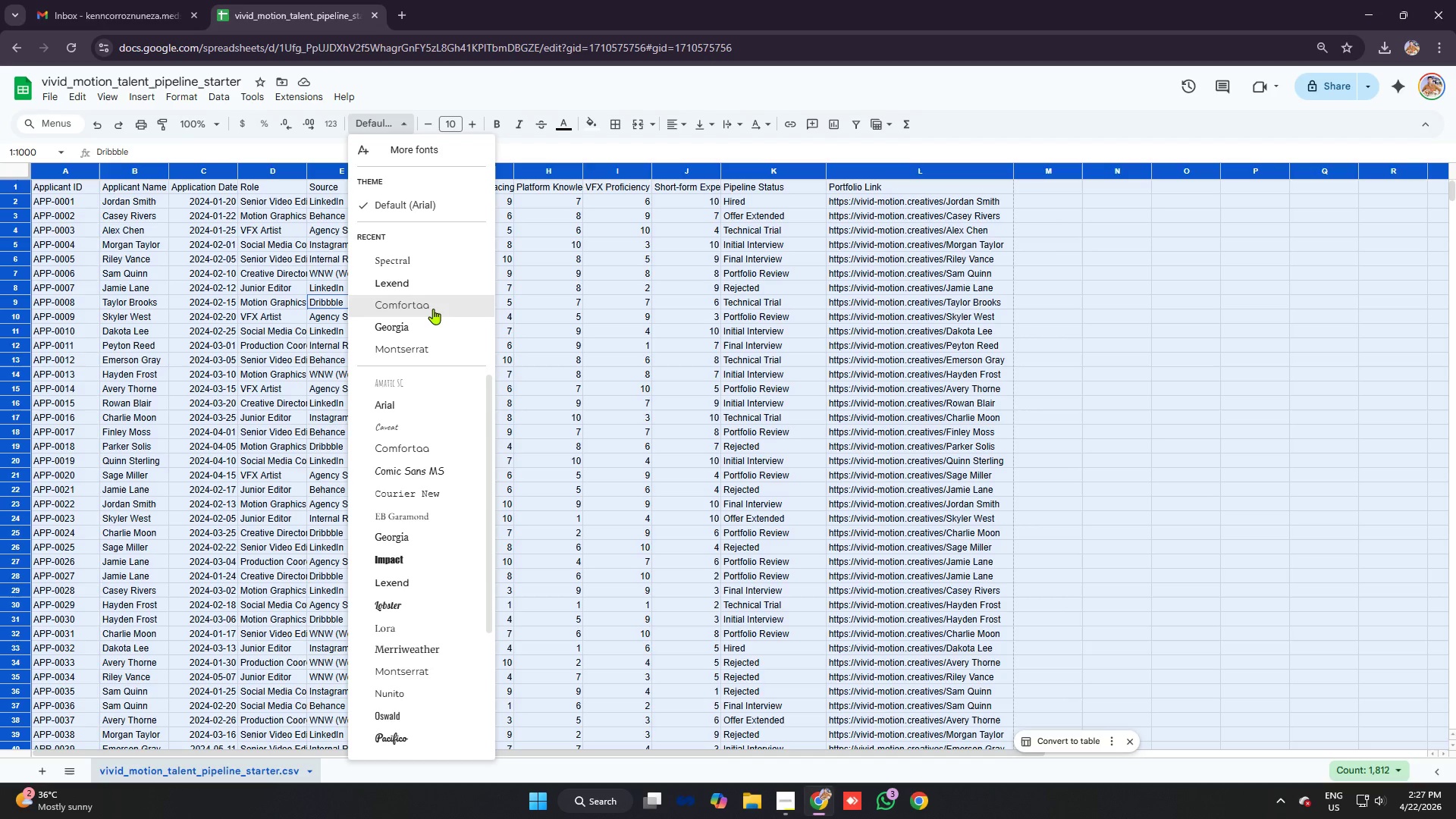 
left_click([433, 309])
 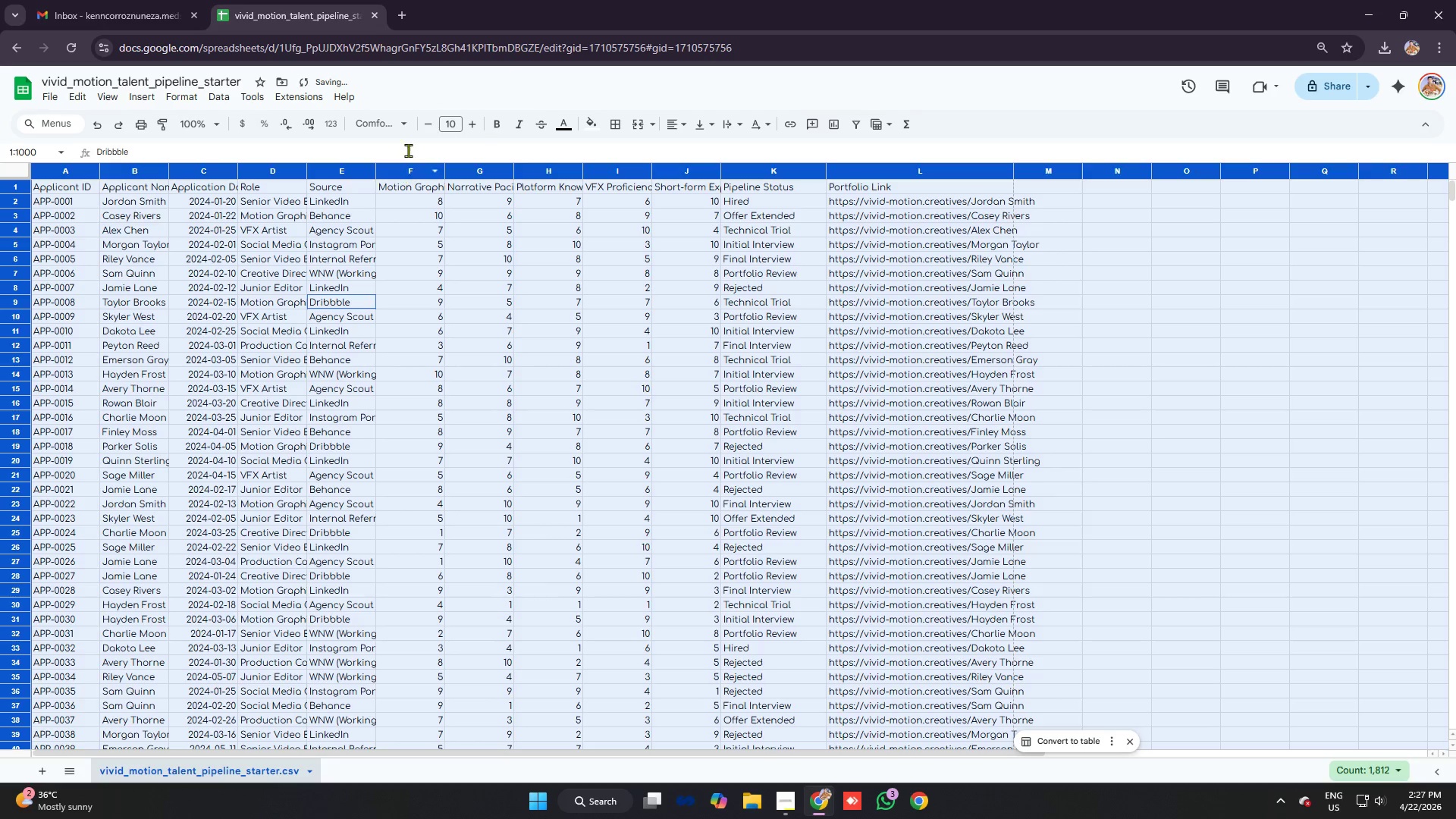 
left_click([400, 128])
 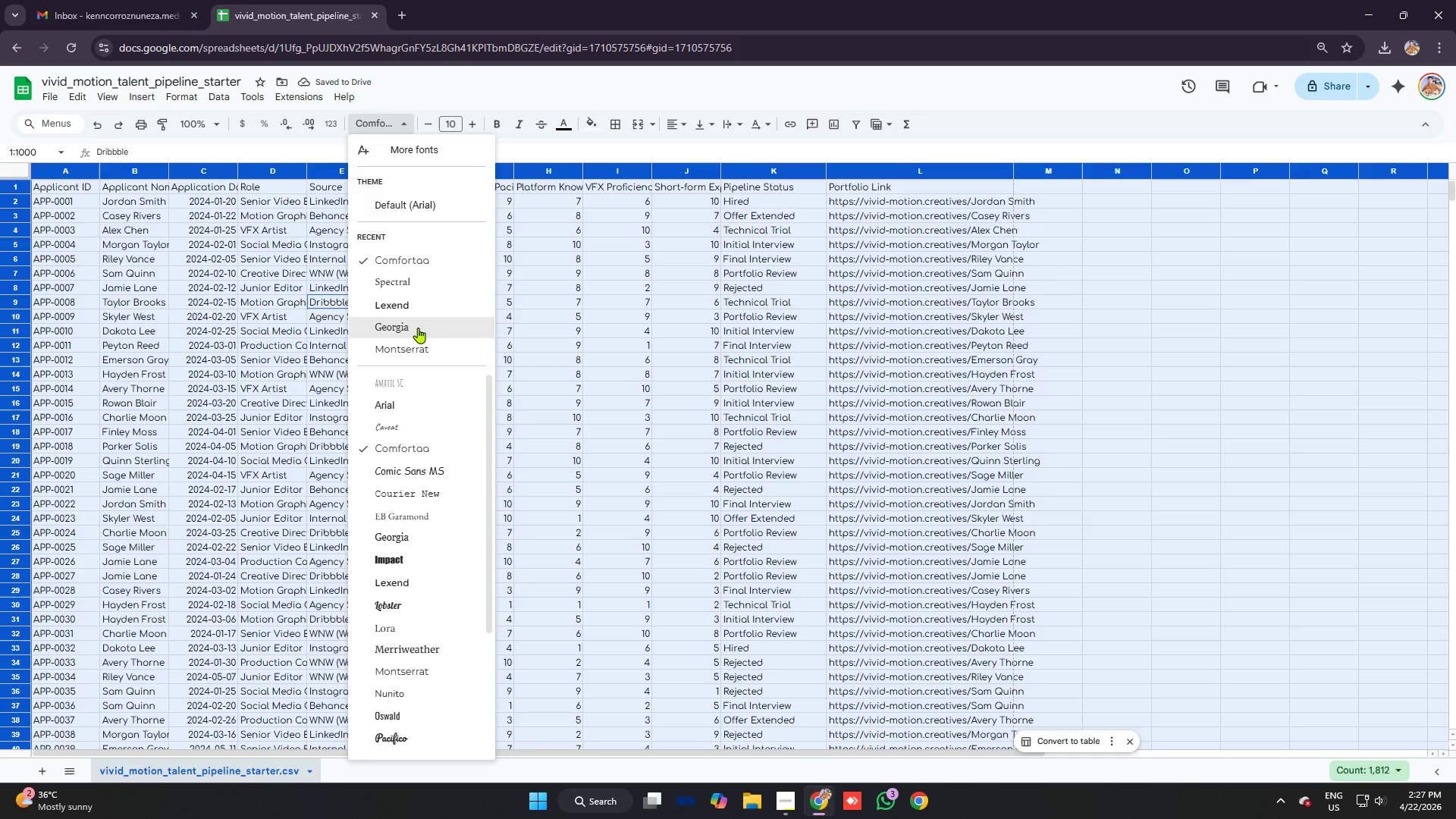 
left_click([422, 350])
 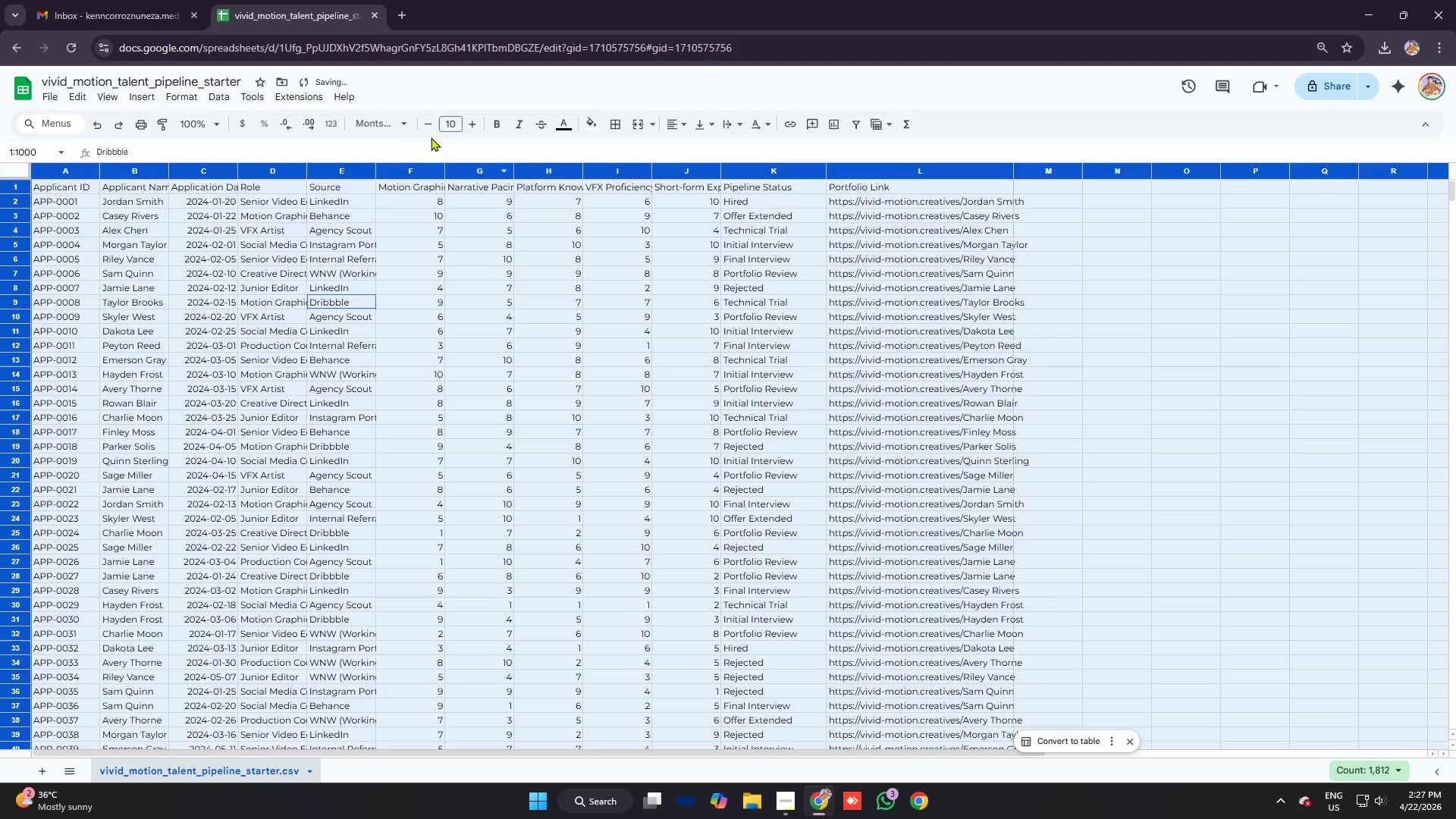 
left_click([403, 119])
 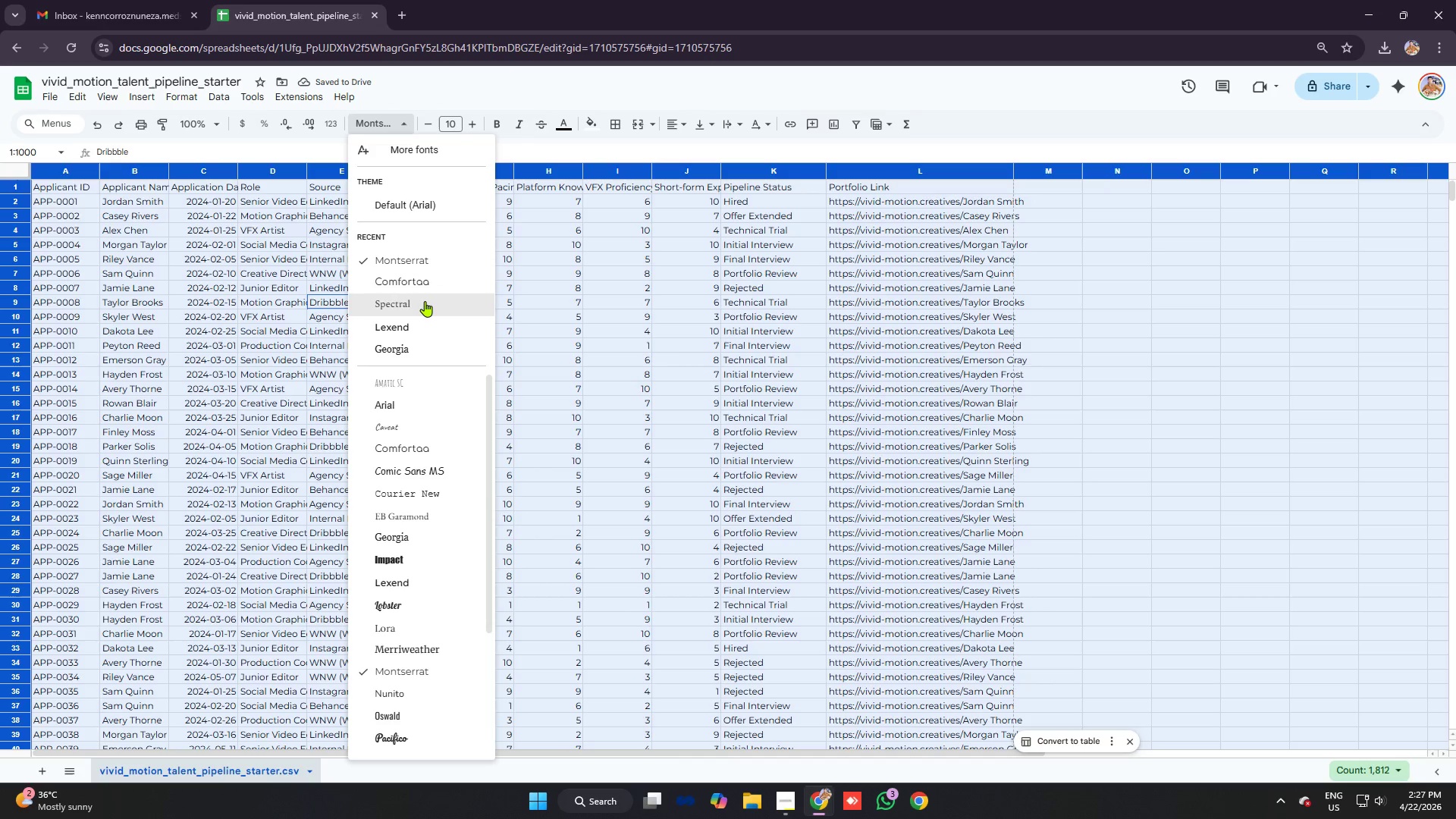 
left_click([425, 301])
 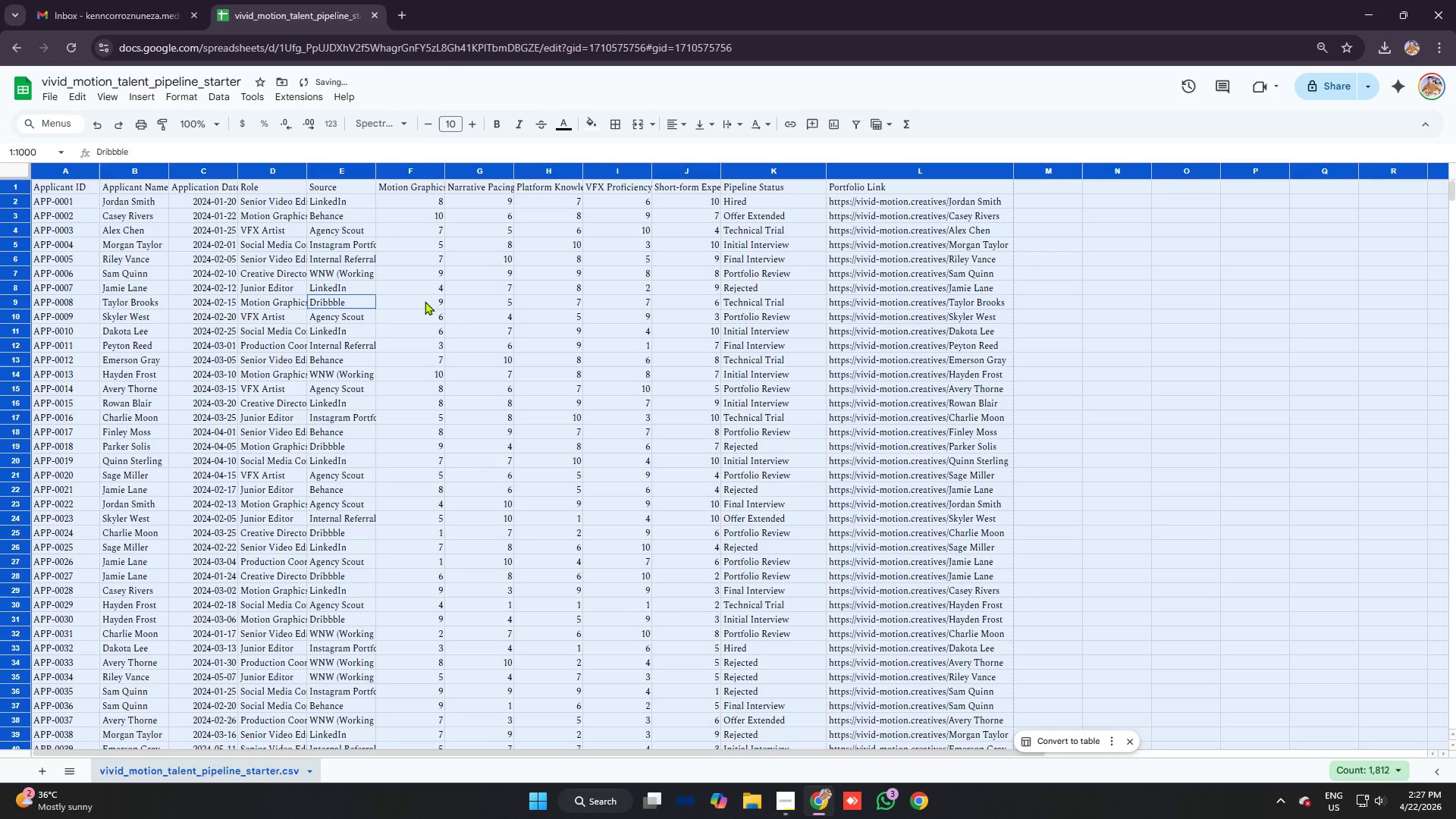 
left_click([425, 301])
 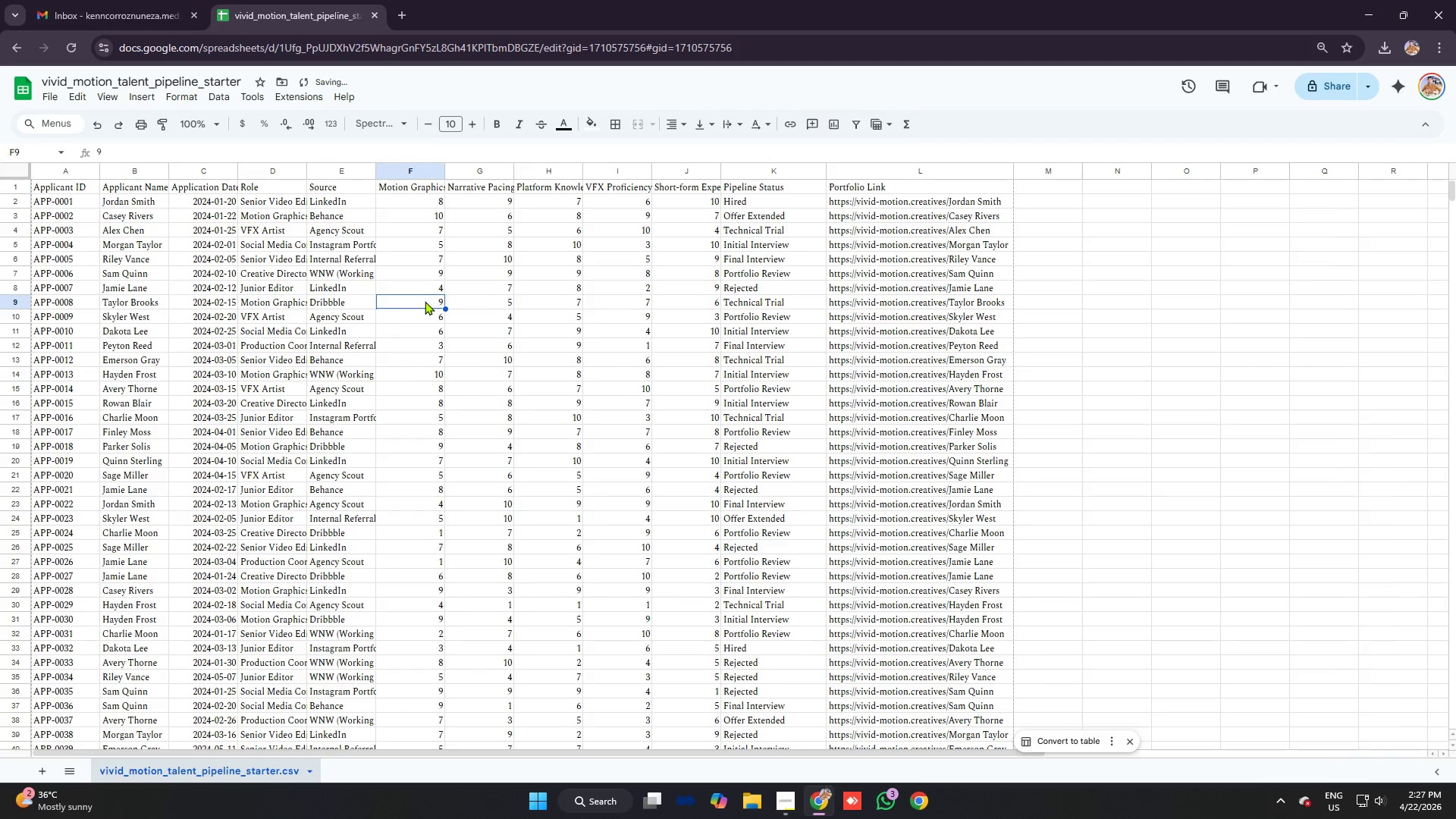 
key(Alt+AltLeft)
 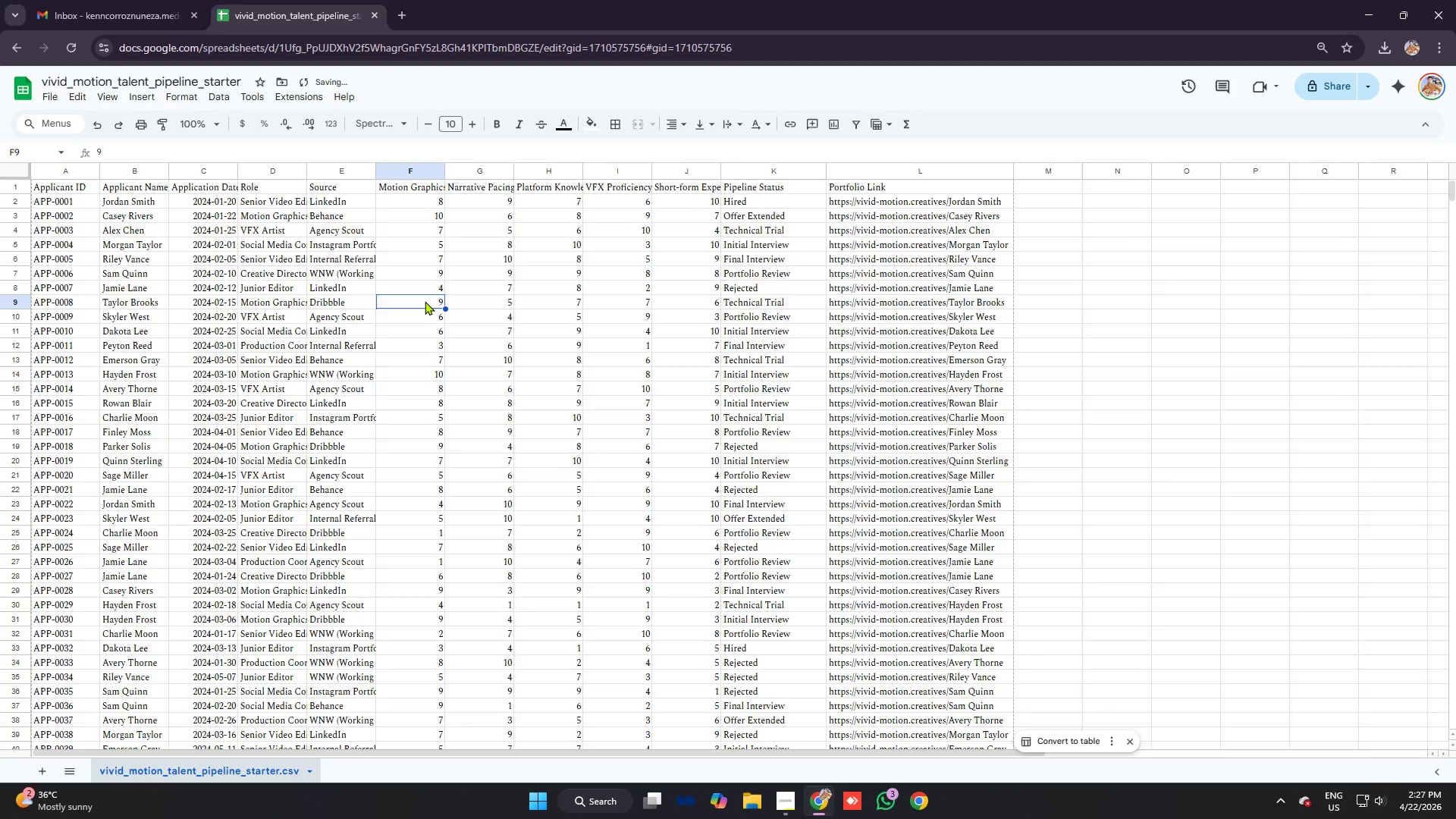 
key(Alt+Tab)